 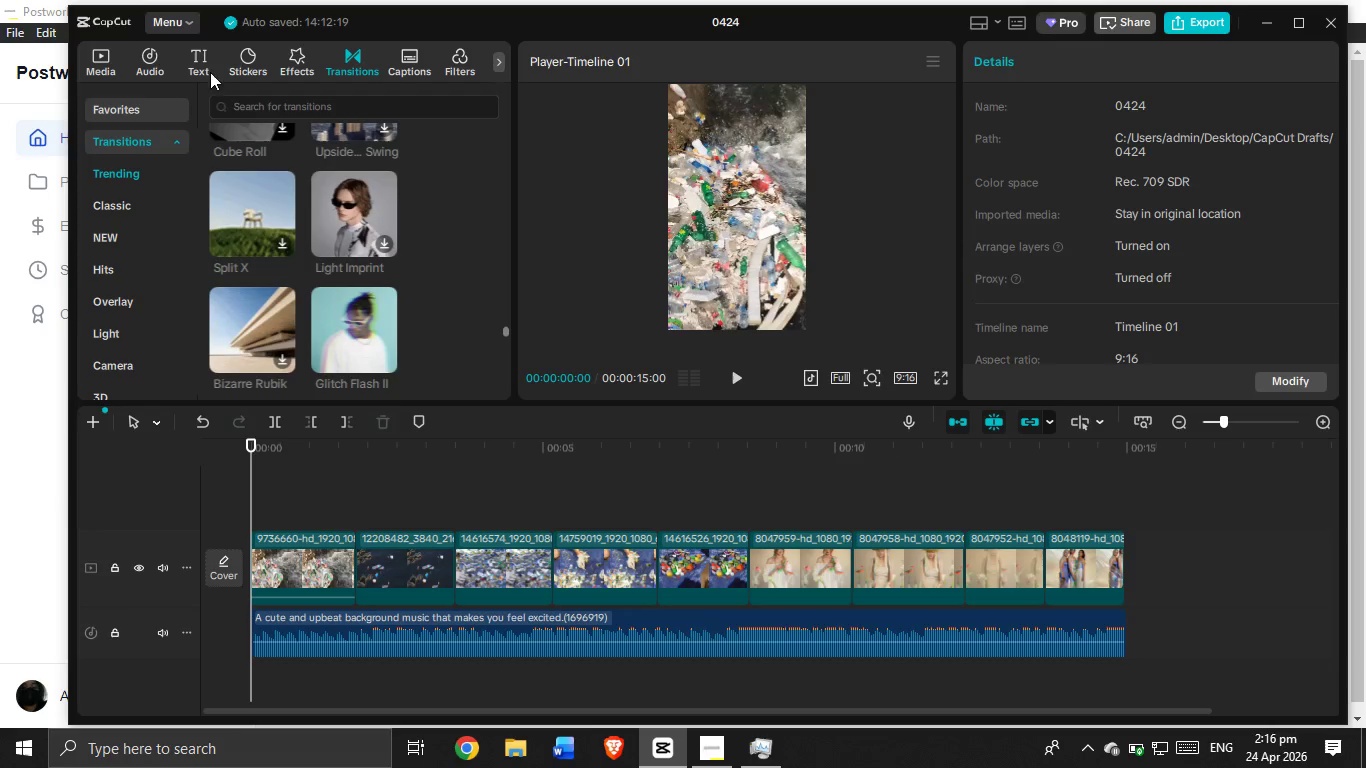 
scroll: coordinate [291, 174], scroll_direction: down, amount: 1.0
 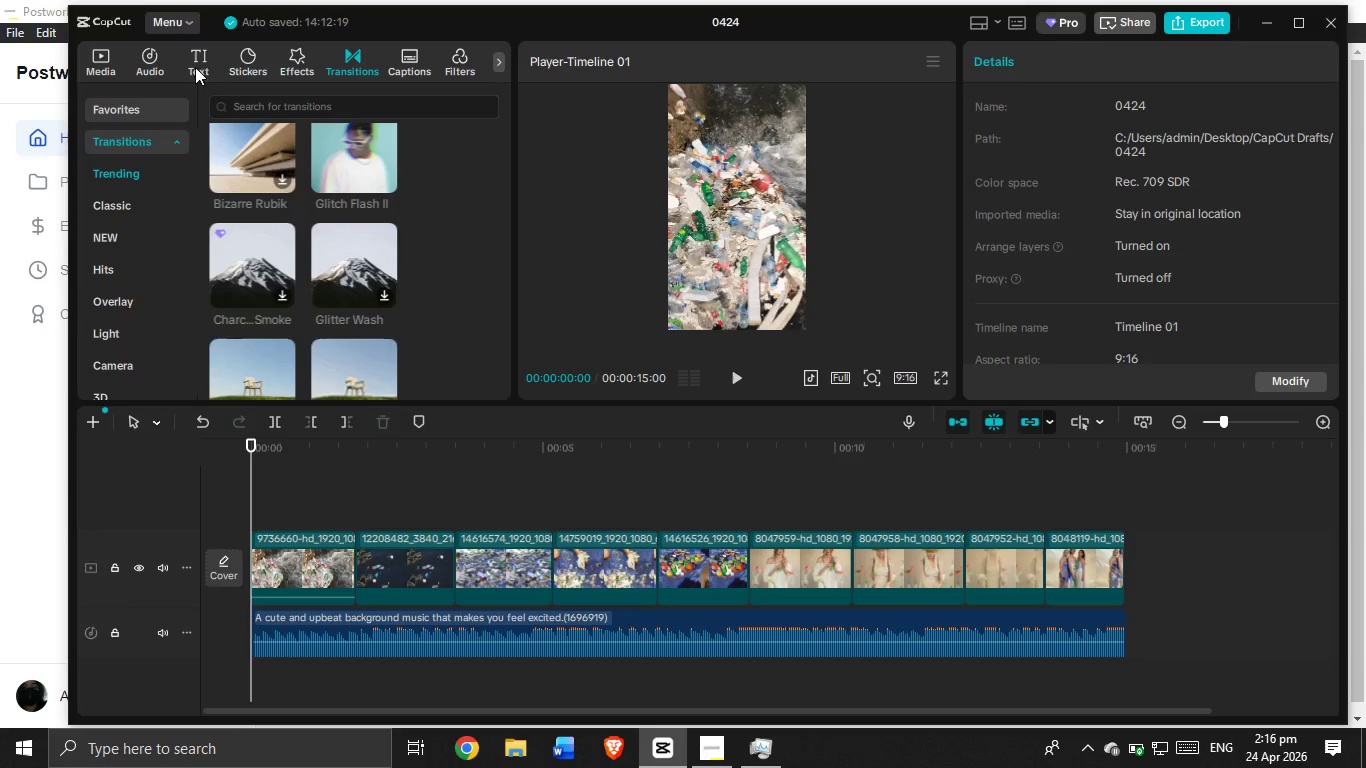 
left_click([188, 61])
 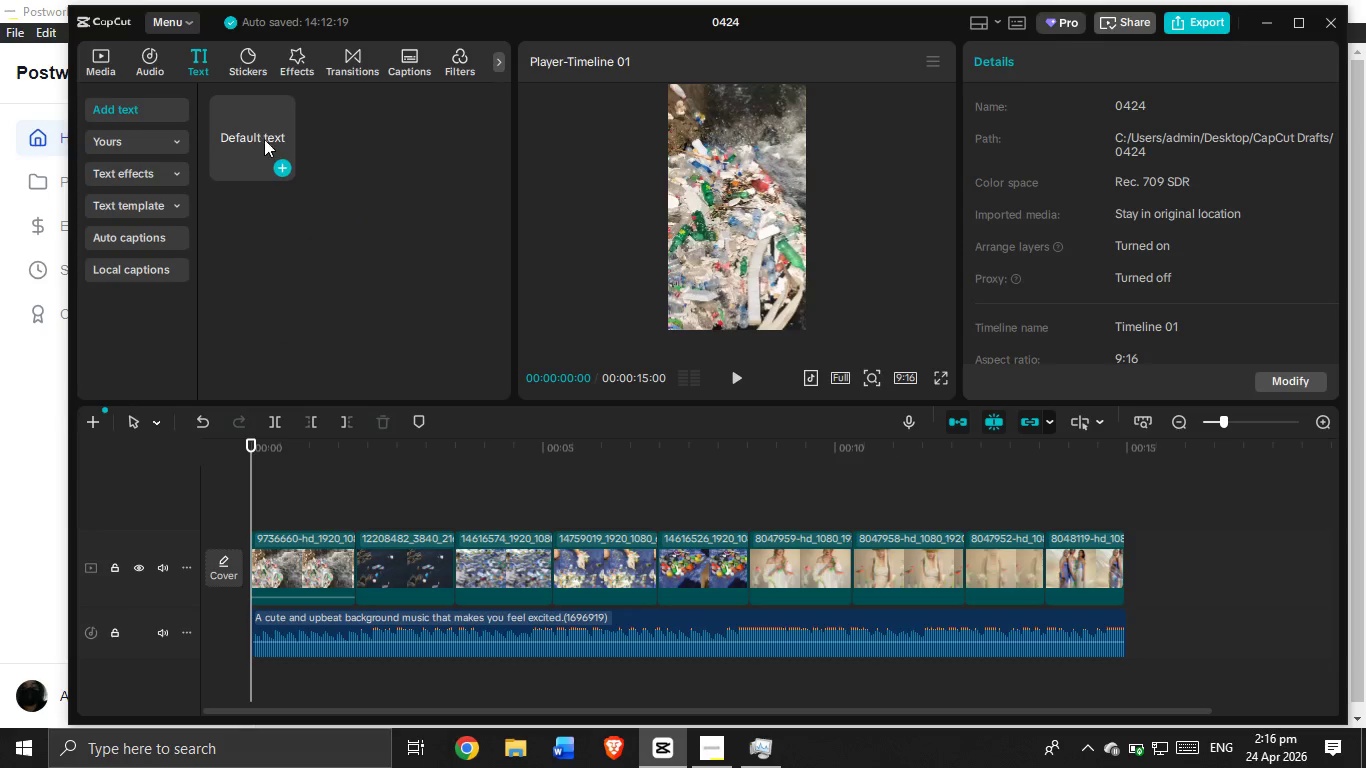 
left_click([286, 165])
 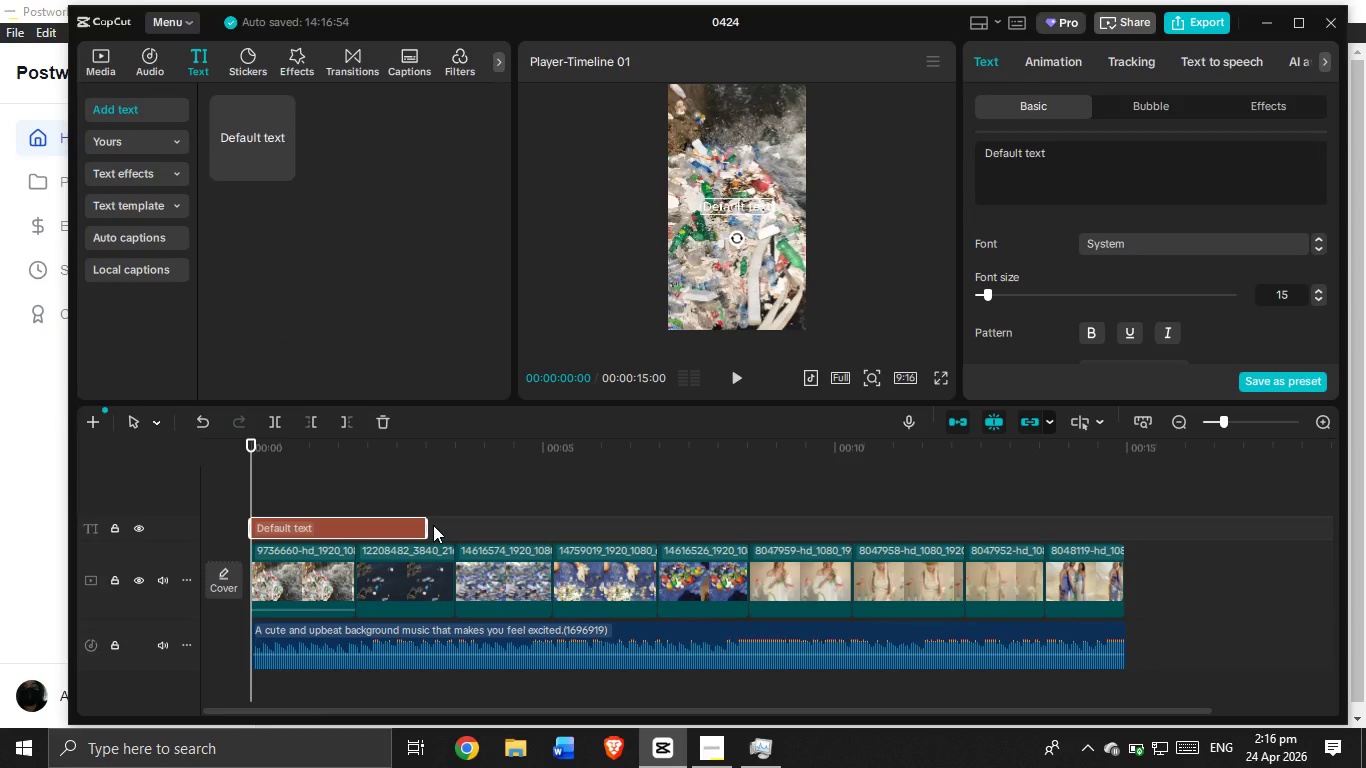 
left_click_drag(start_coordinate=[427, 523], to_coordinate=[351, 524])
 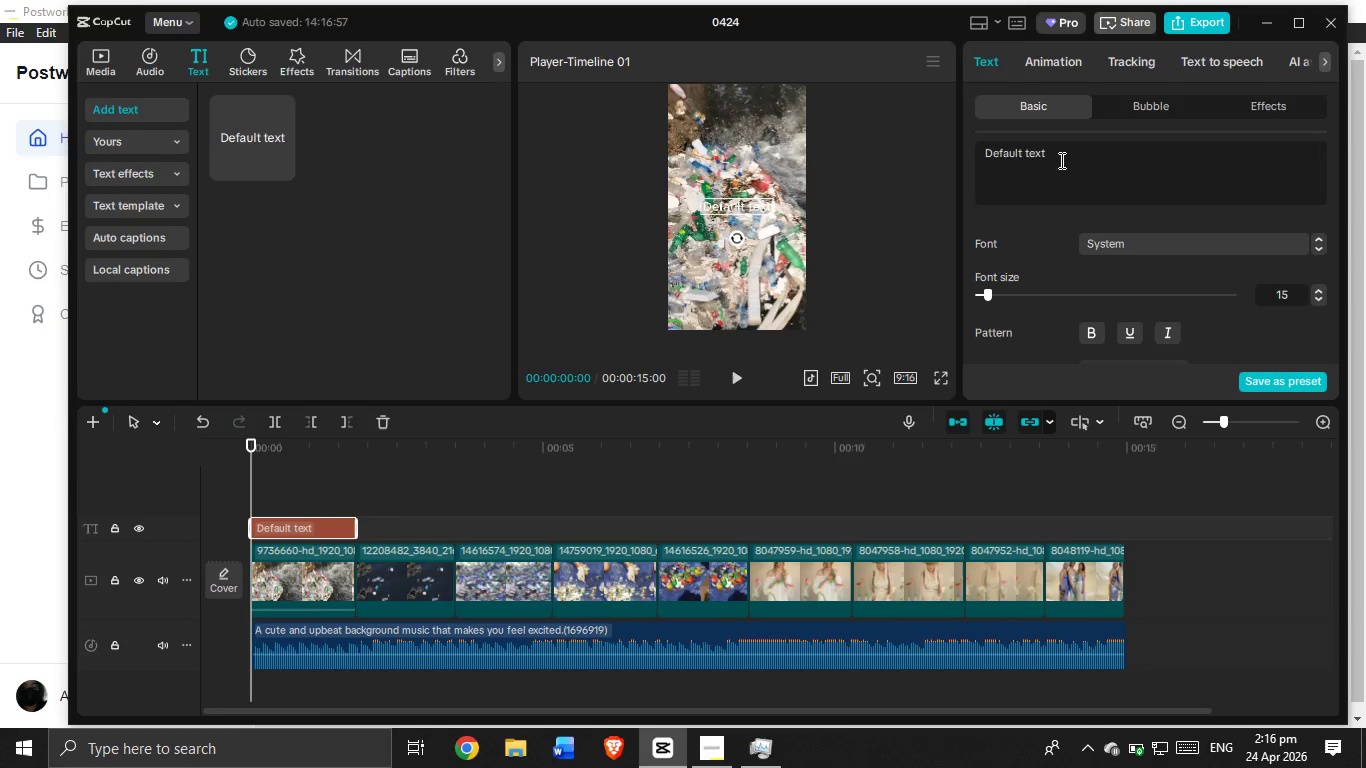 
double_click([1060, 159])
 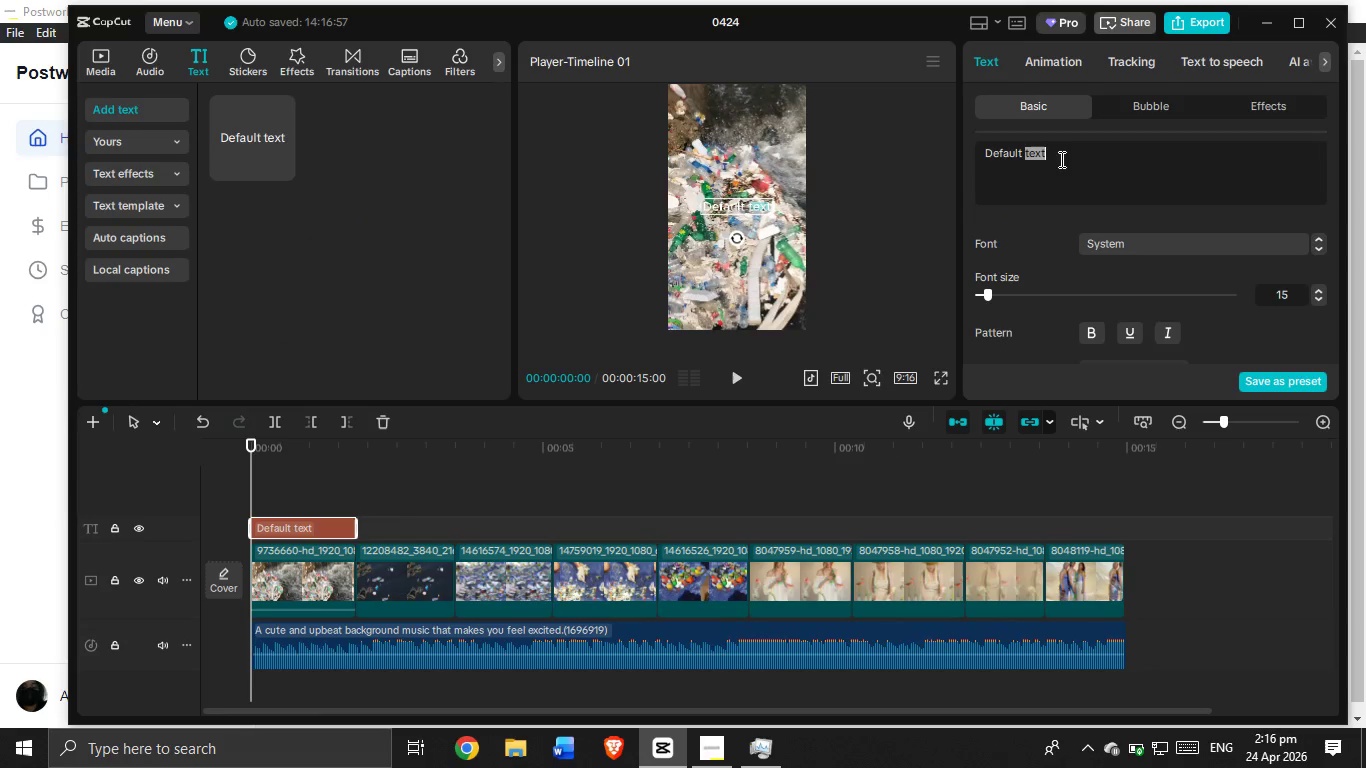 
left_click([1060, 159])
 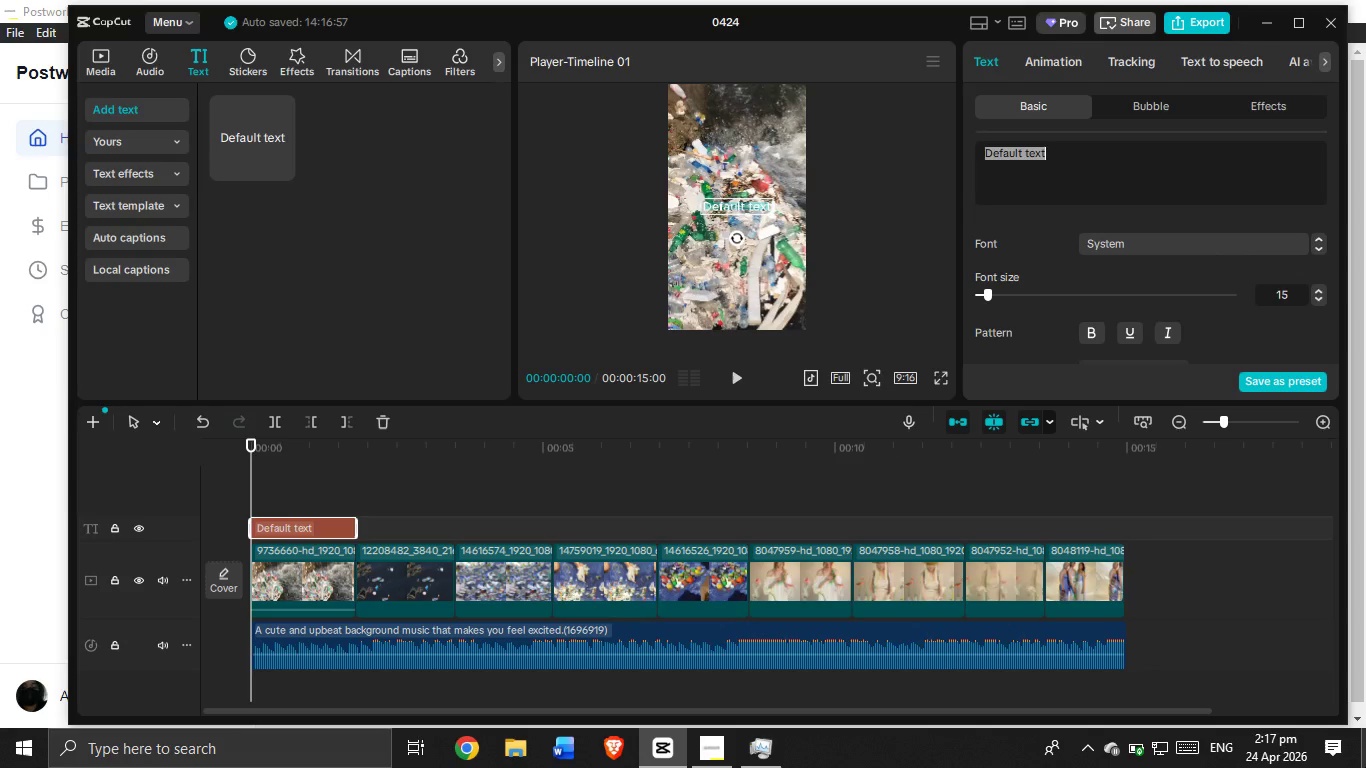 
wait(14.25)
 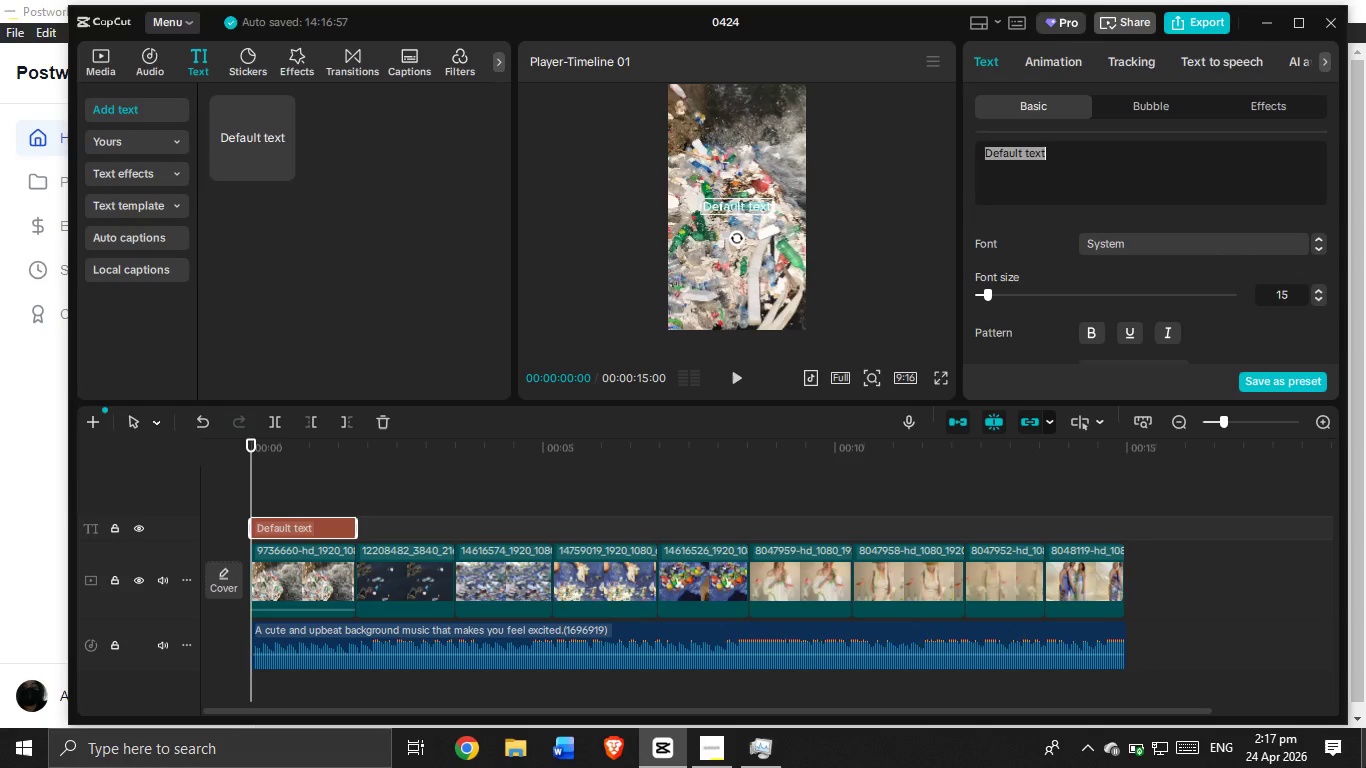 
key(Backspace)
type(THIs was)
 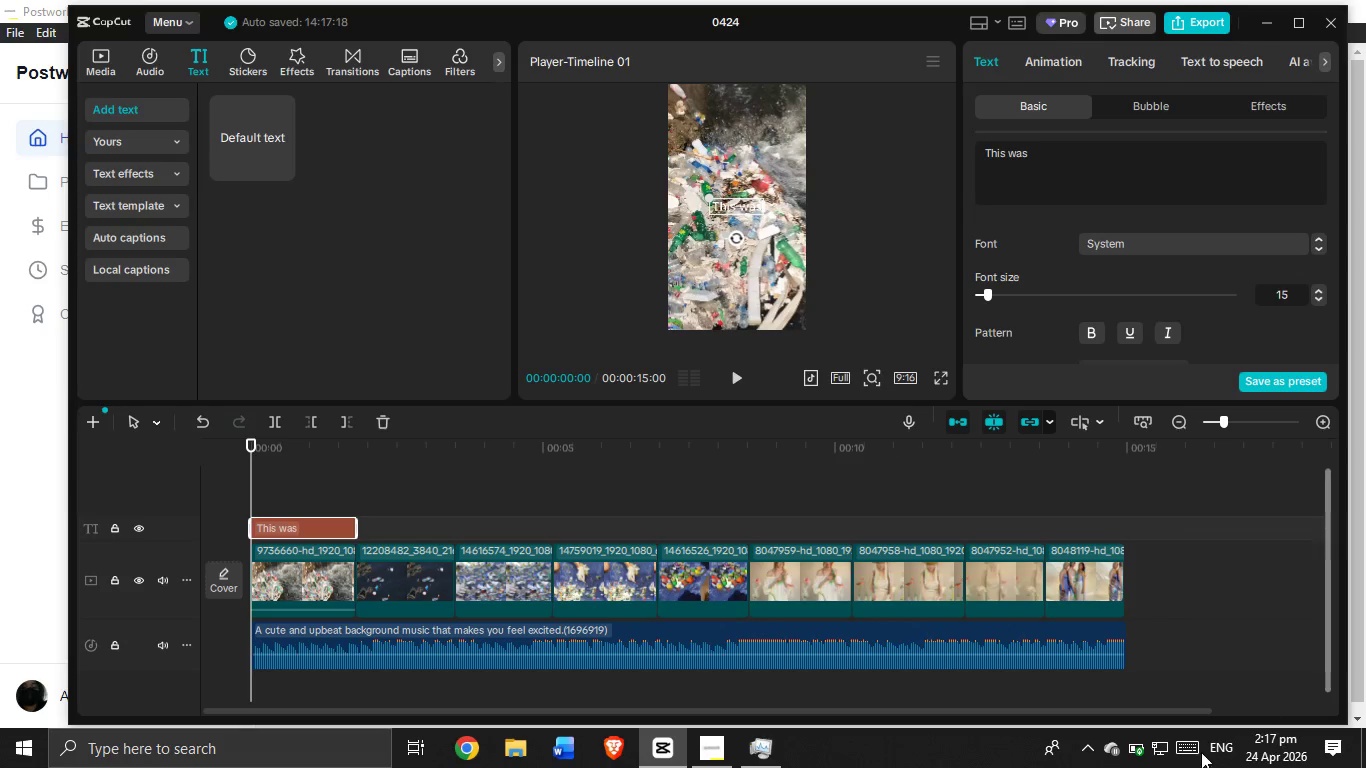 
left_click([712, 765])
 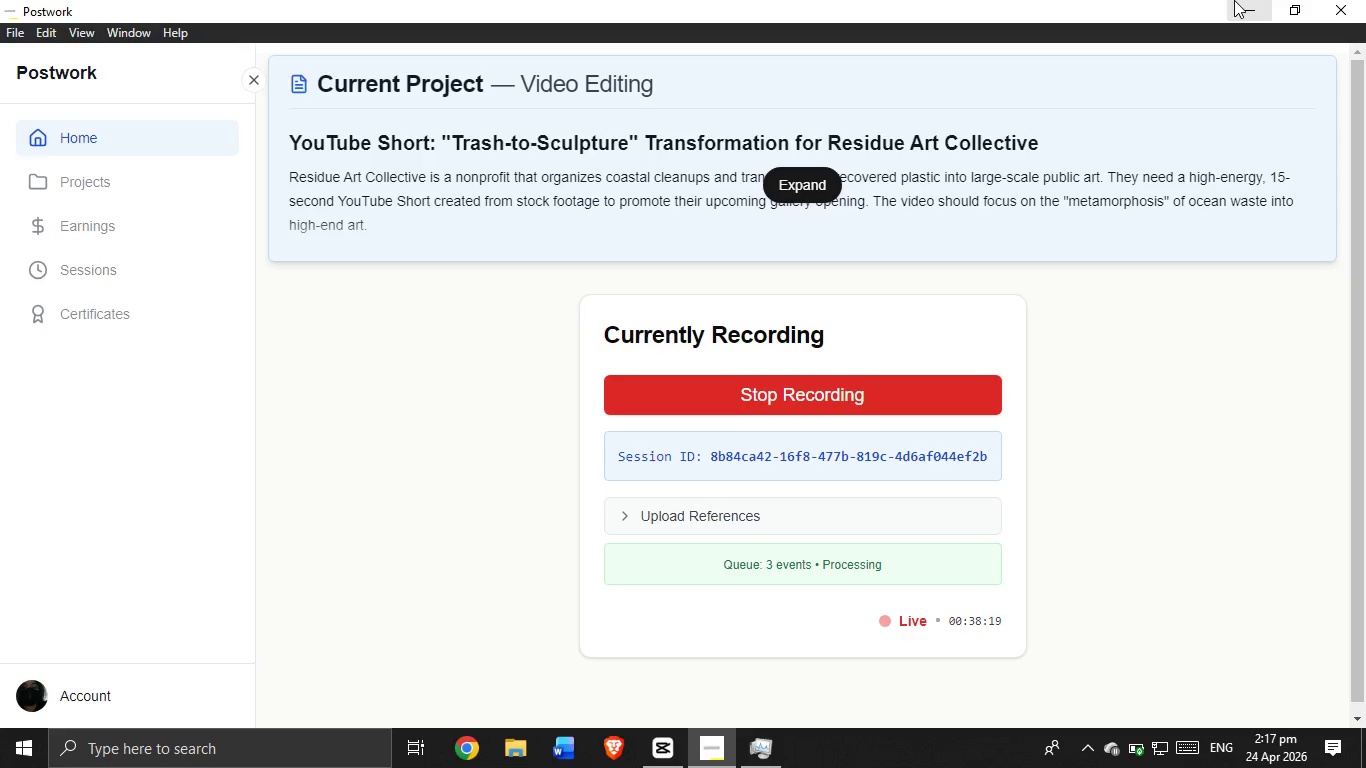 
left_click([1234, 0])
 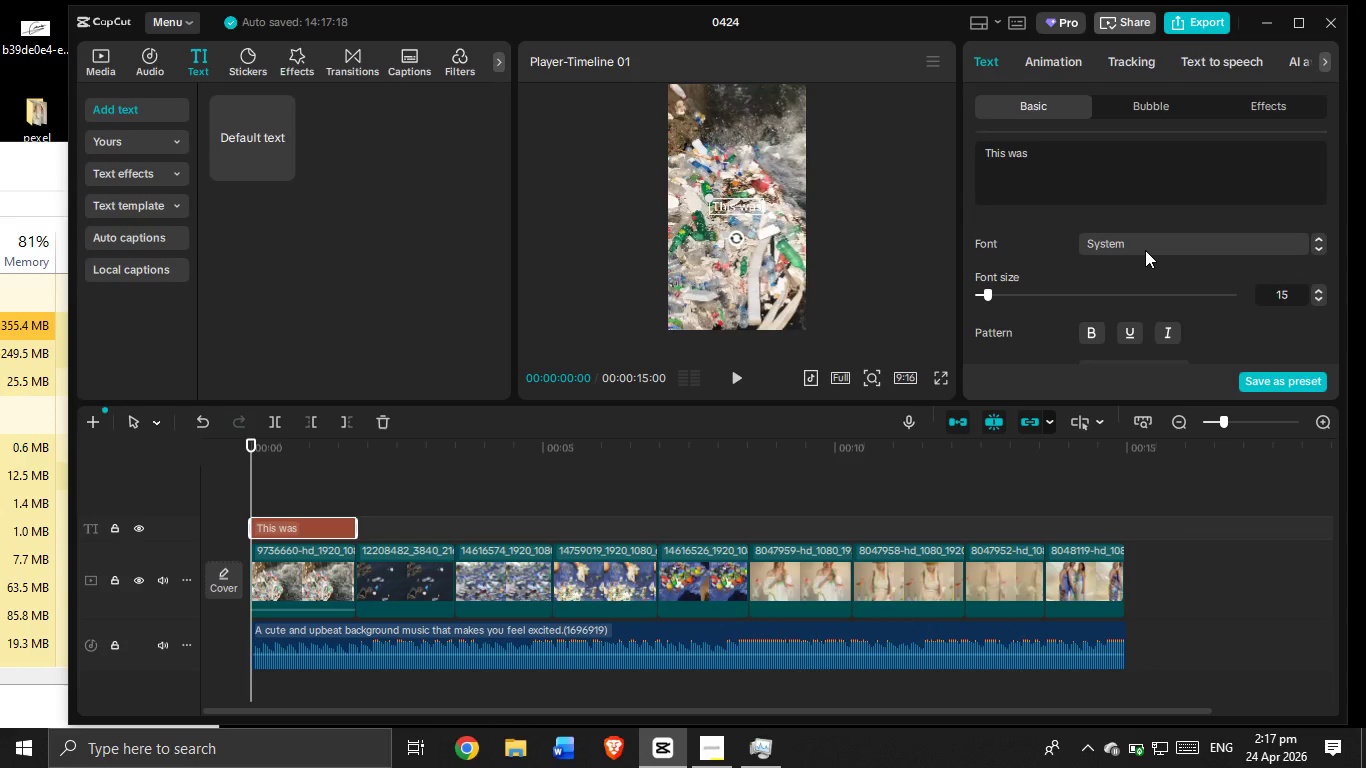 
type( trash...)
 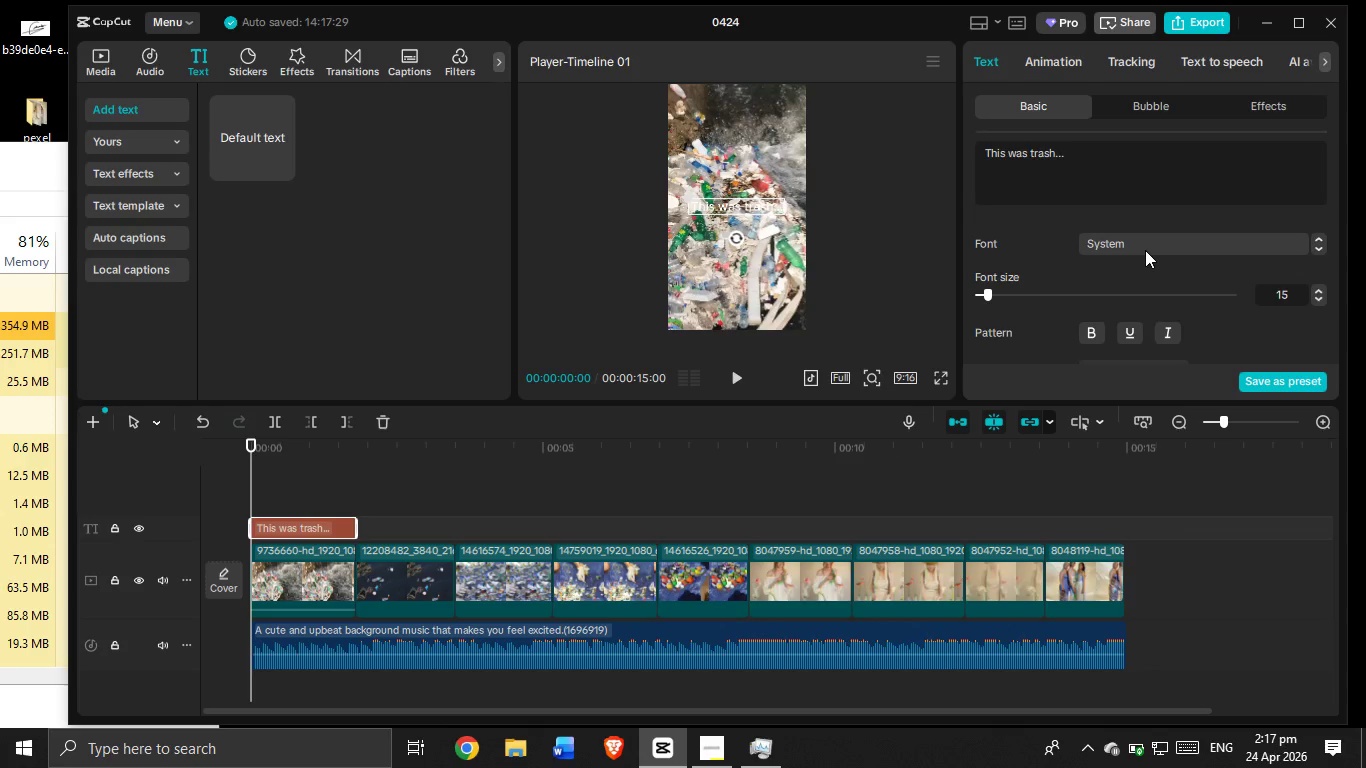 
left_click([1143, 250])
 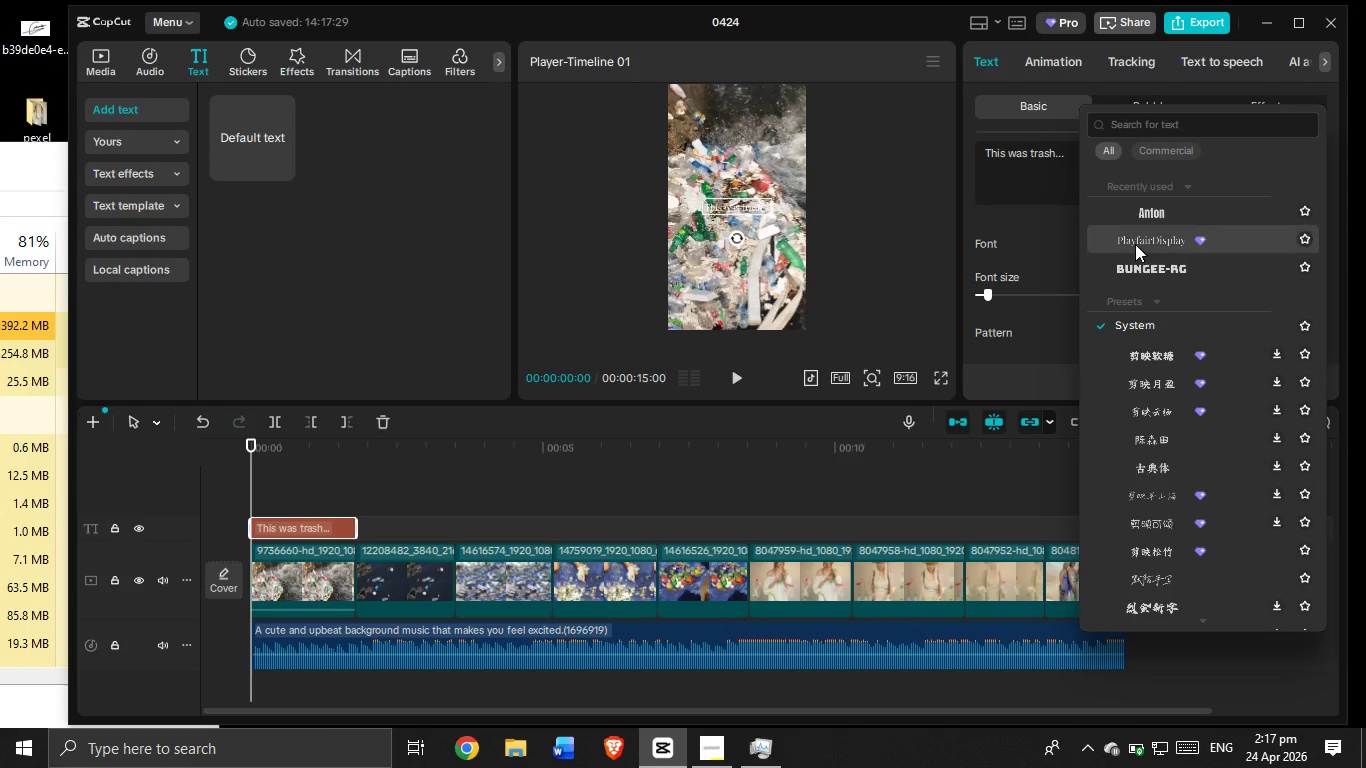 
scroll: coordinate [1180, 277], scroll_direction: down, amount: 10.0
 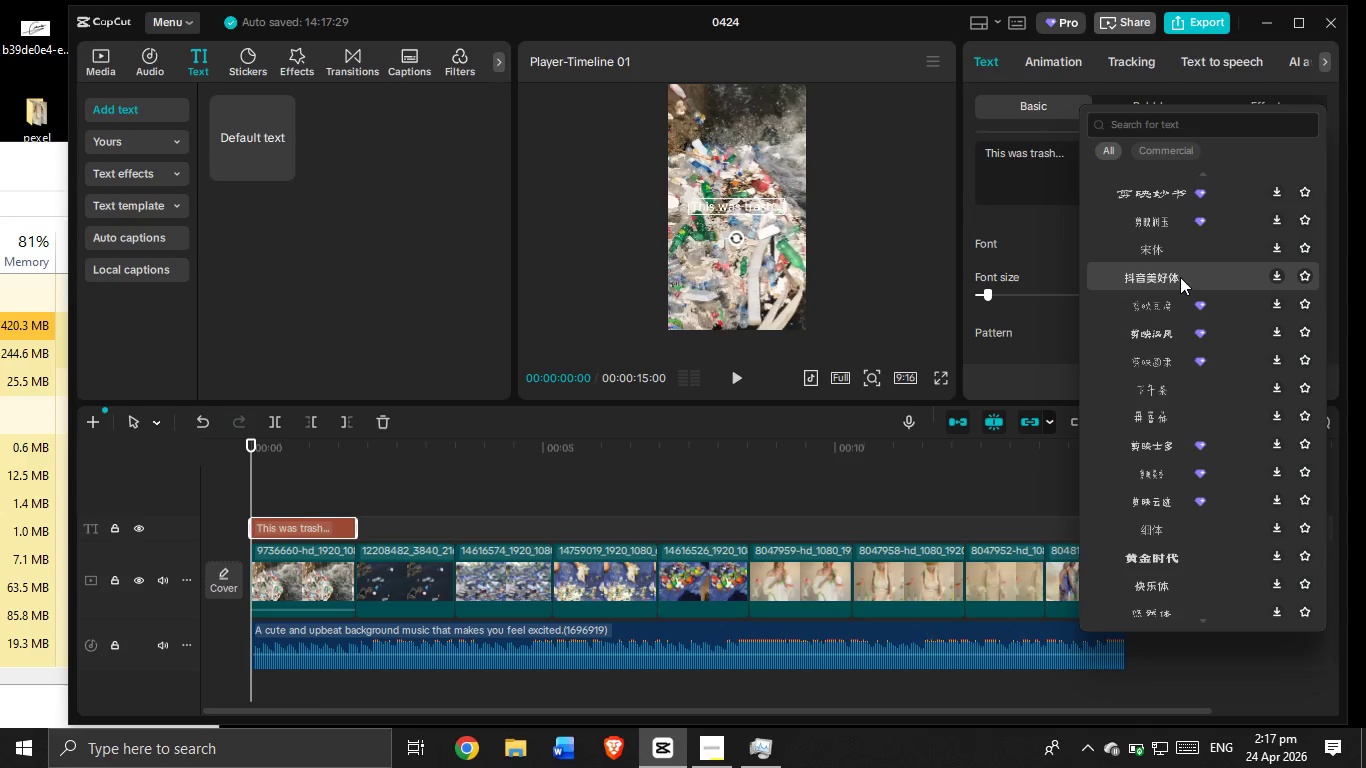 
scroll: coordinate [1180, 277], scroll_direction: up, amount: 1.0
 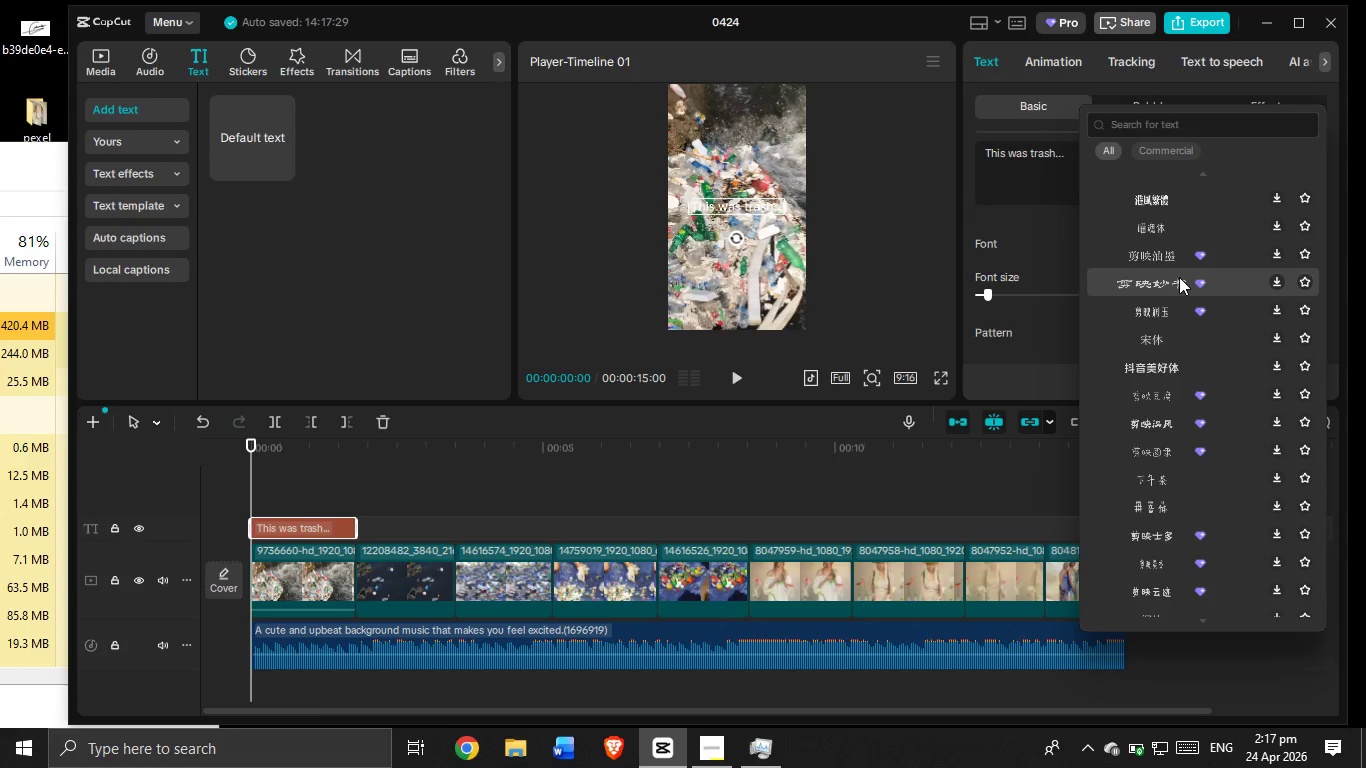 
scroll: coordinate [1179, 277], scroll_direction: down, amount: 9.0
 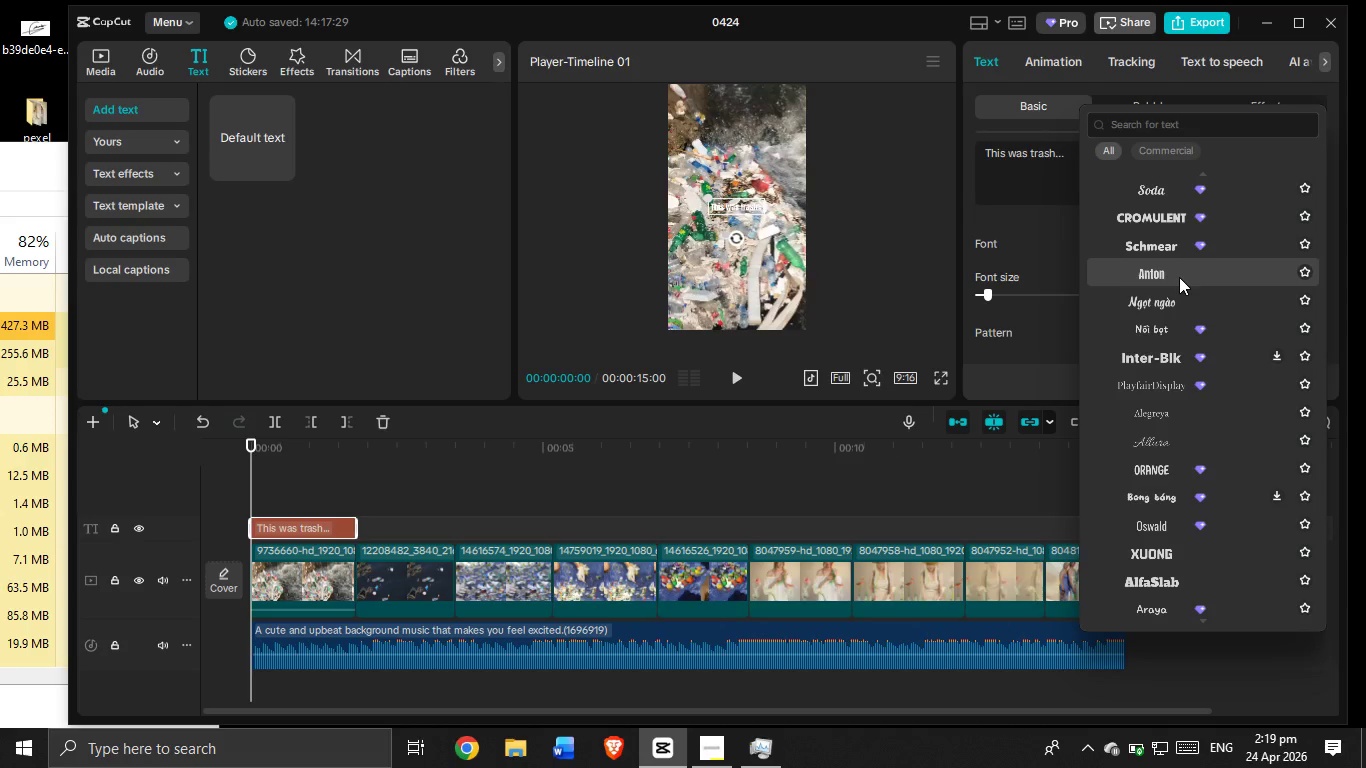 
wait(83.37)
 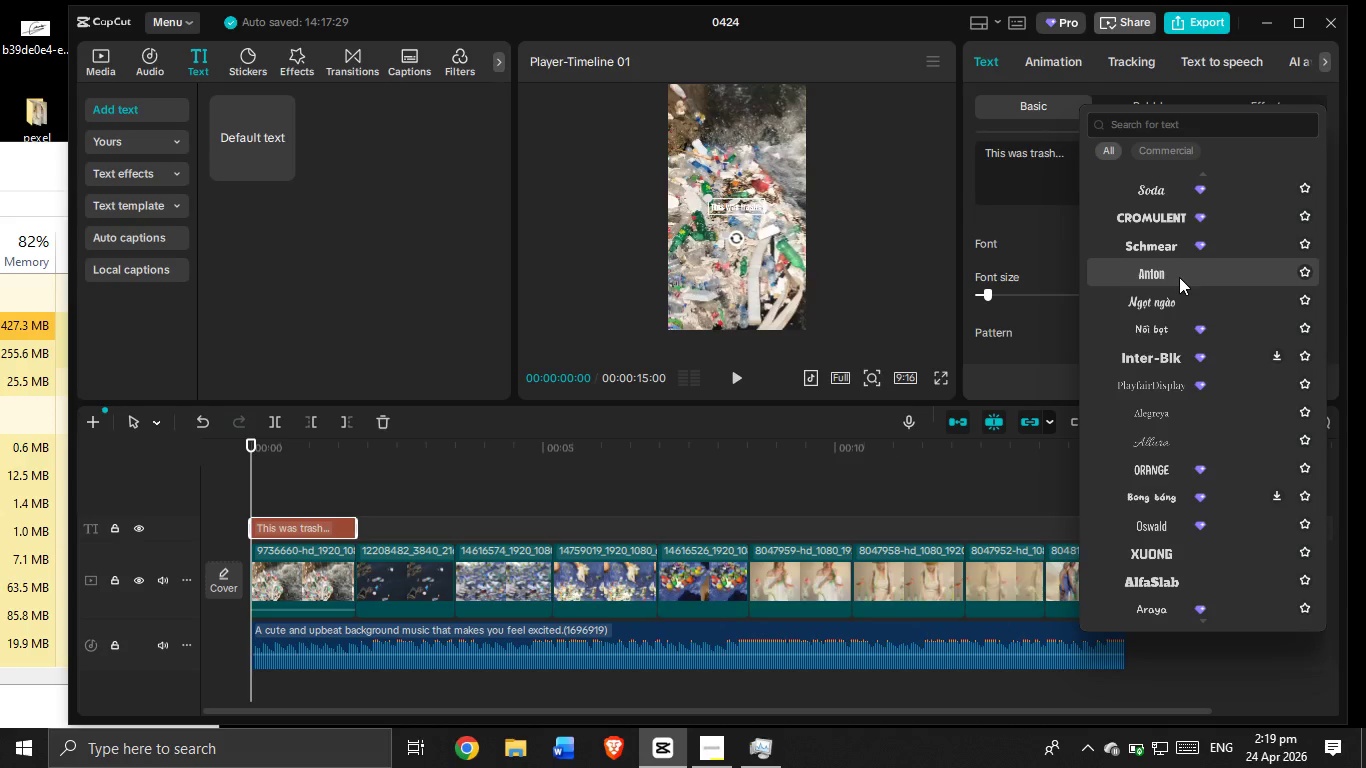 
scroll: coordinate [1169, 242], scroll_direction: down, amount: 9.0
 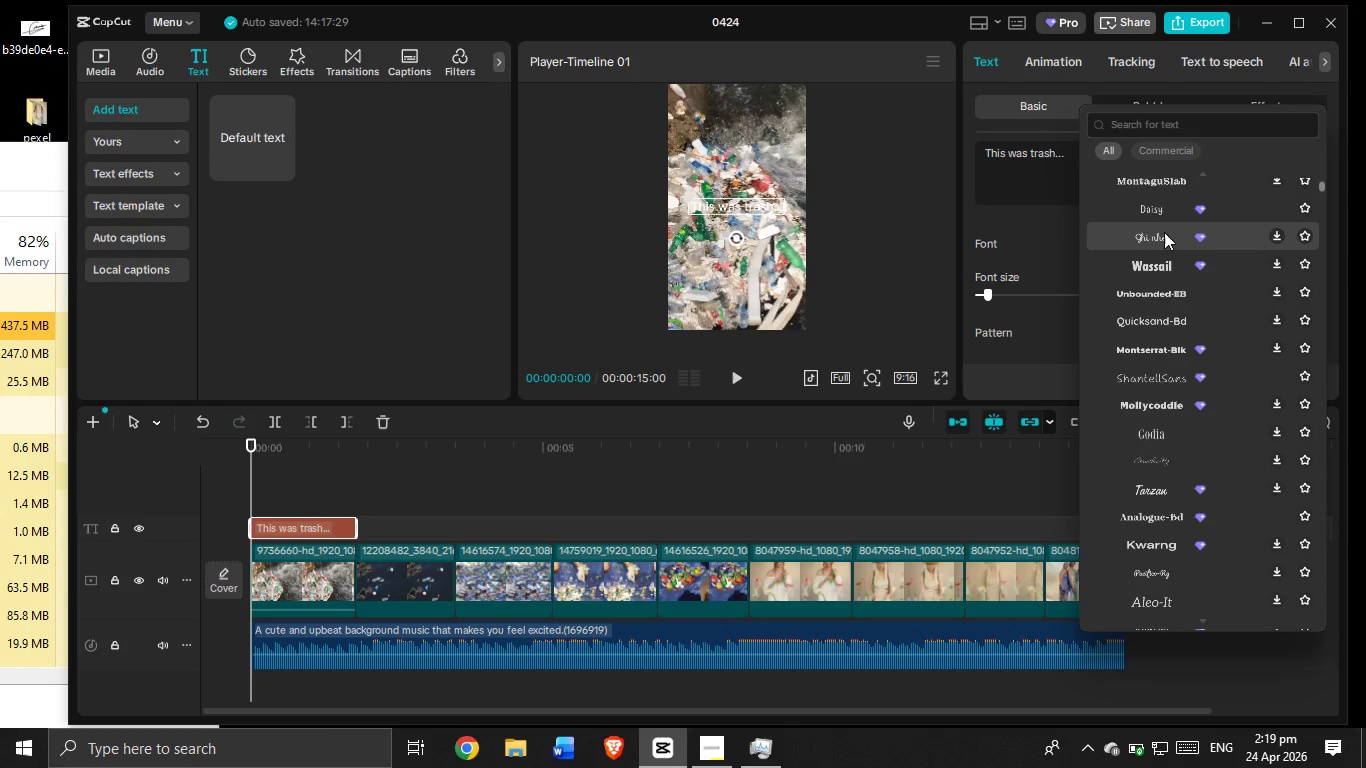 
scroll: coordinate [1154, 226], scroll_direction: up, amount: 4.0
 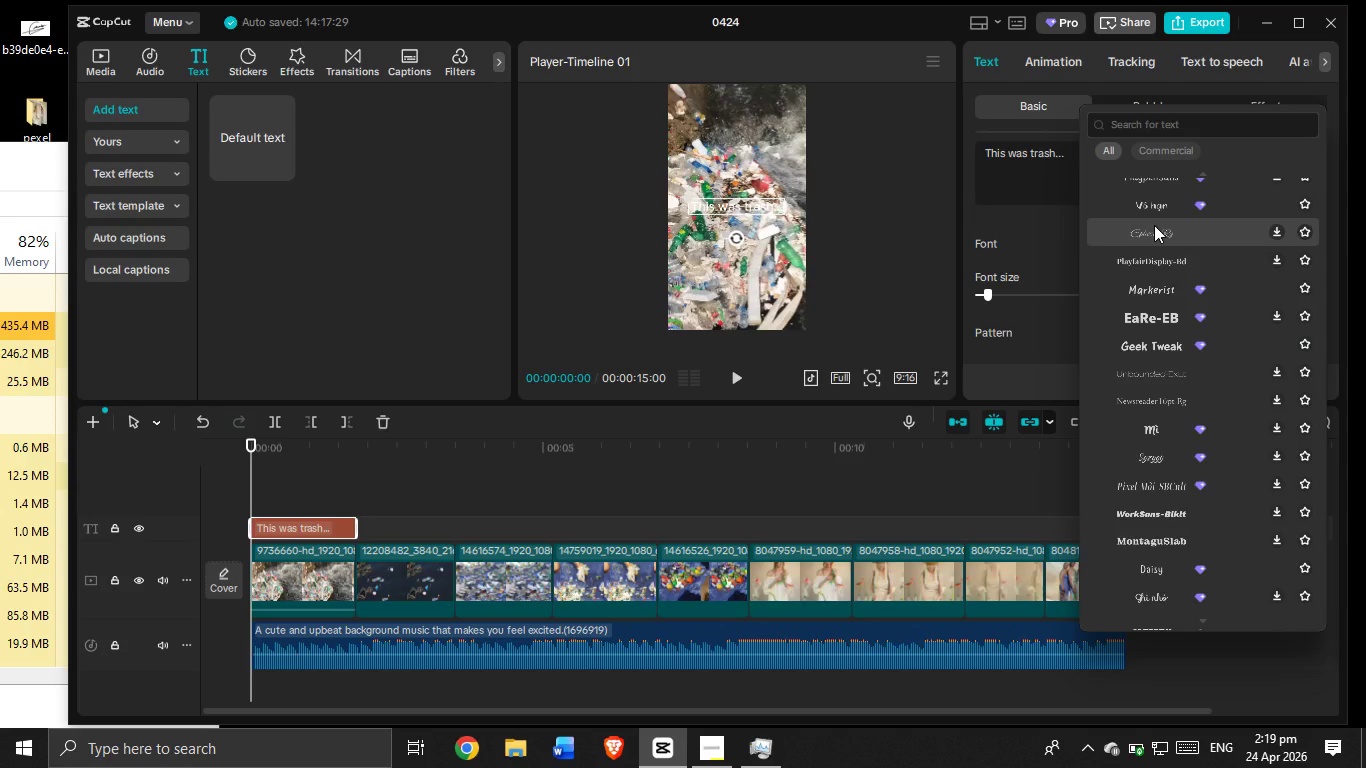 
scroll: coordinate [1154, 225], scroll_direction: down, amount: 1.0
 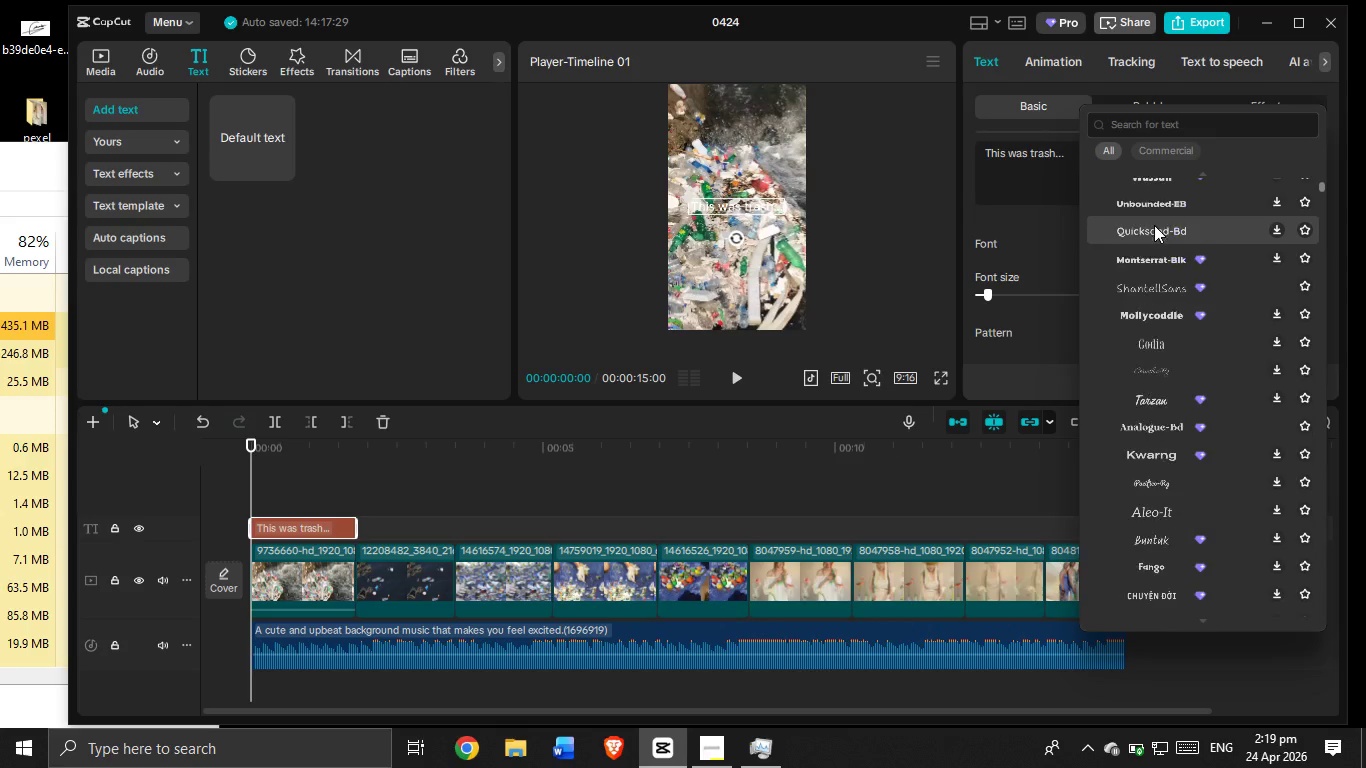 
scroll: coordinate [1154, 225], scroll_direction: up, amount: 2.0
 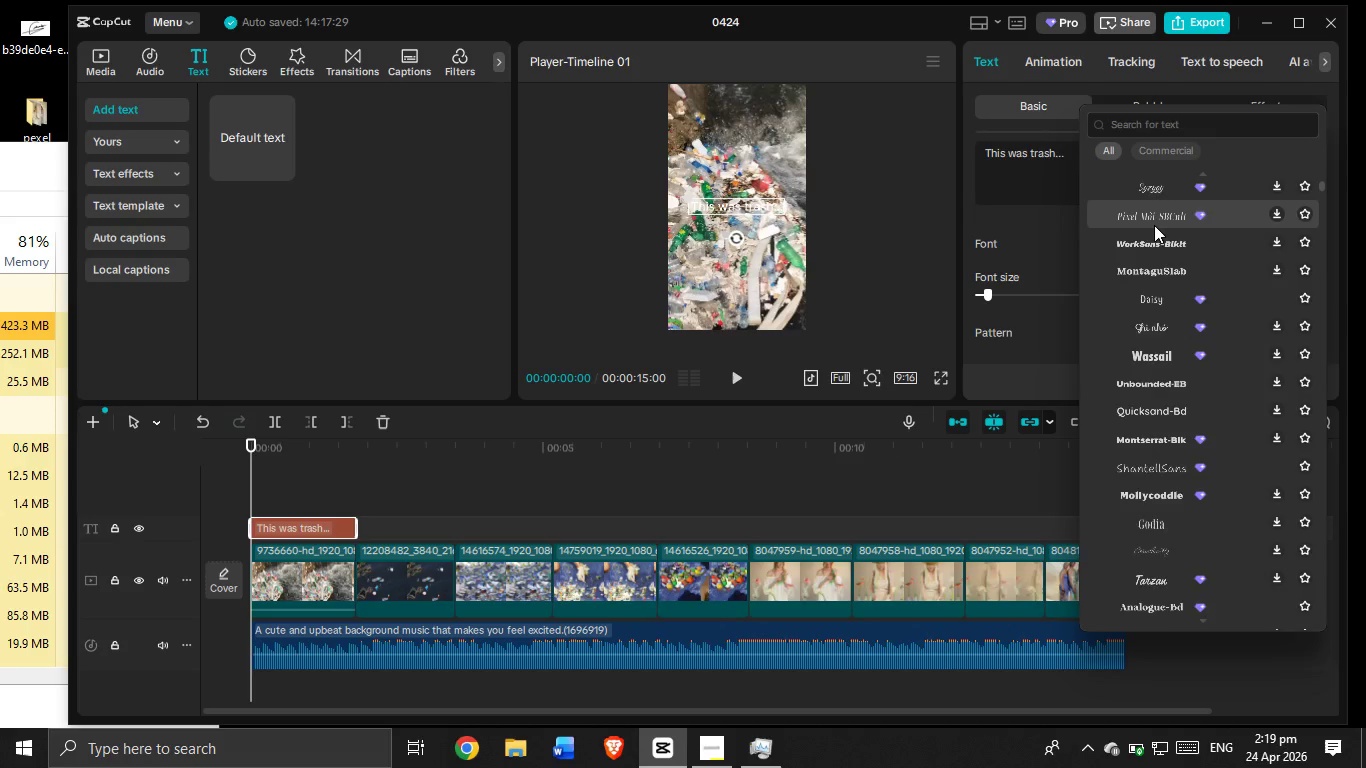 
scroll: coordinate [1154, 225], scroll_direction: down, amount: 2.0
 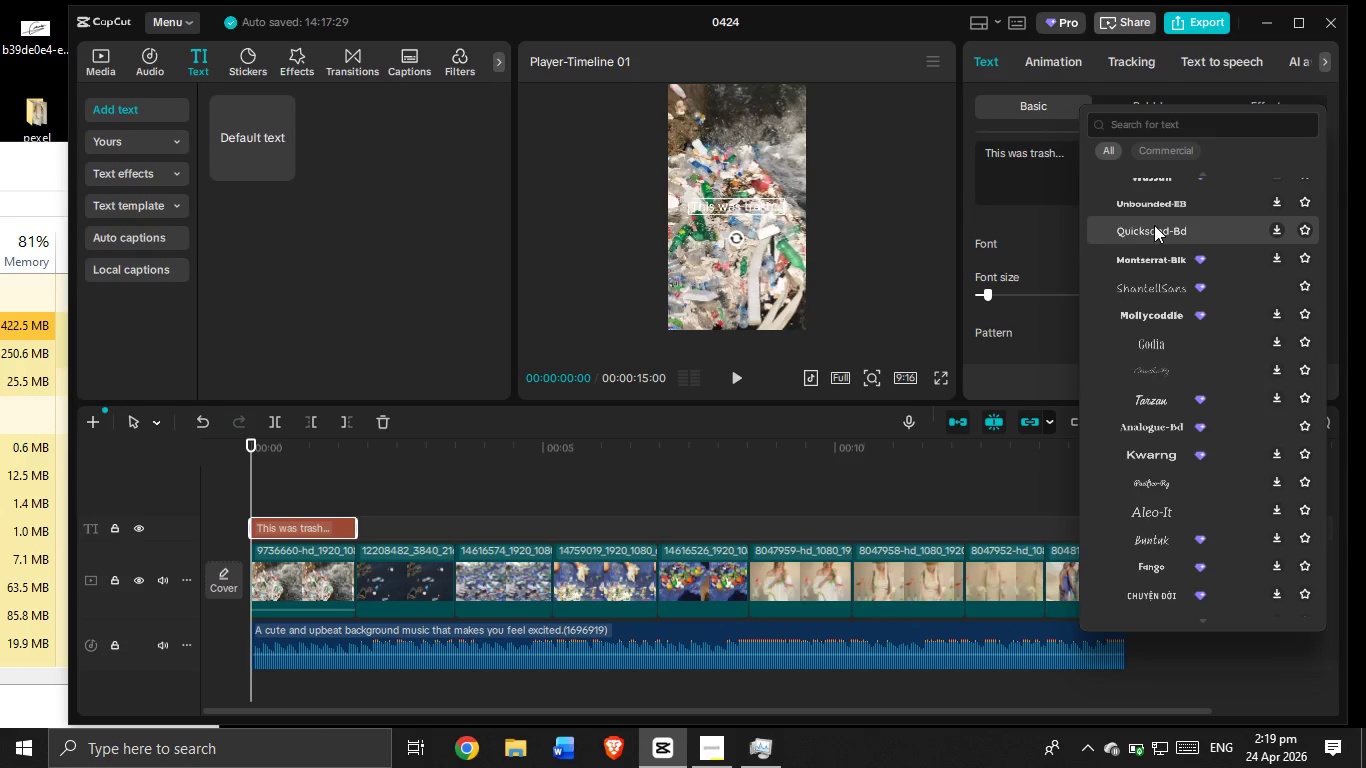 
scroll: coordinate [1154, 225], scroll_direction: up, amount: 1.0
 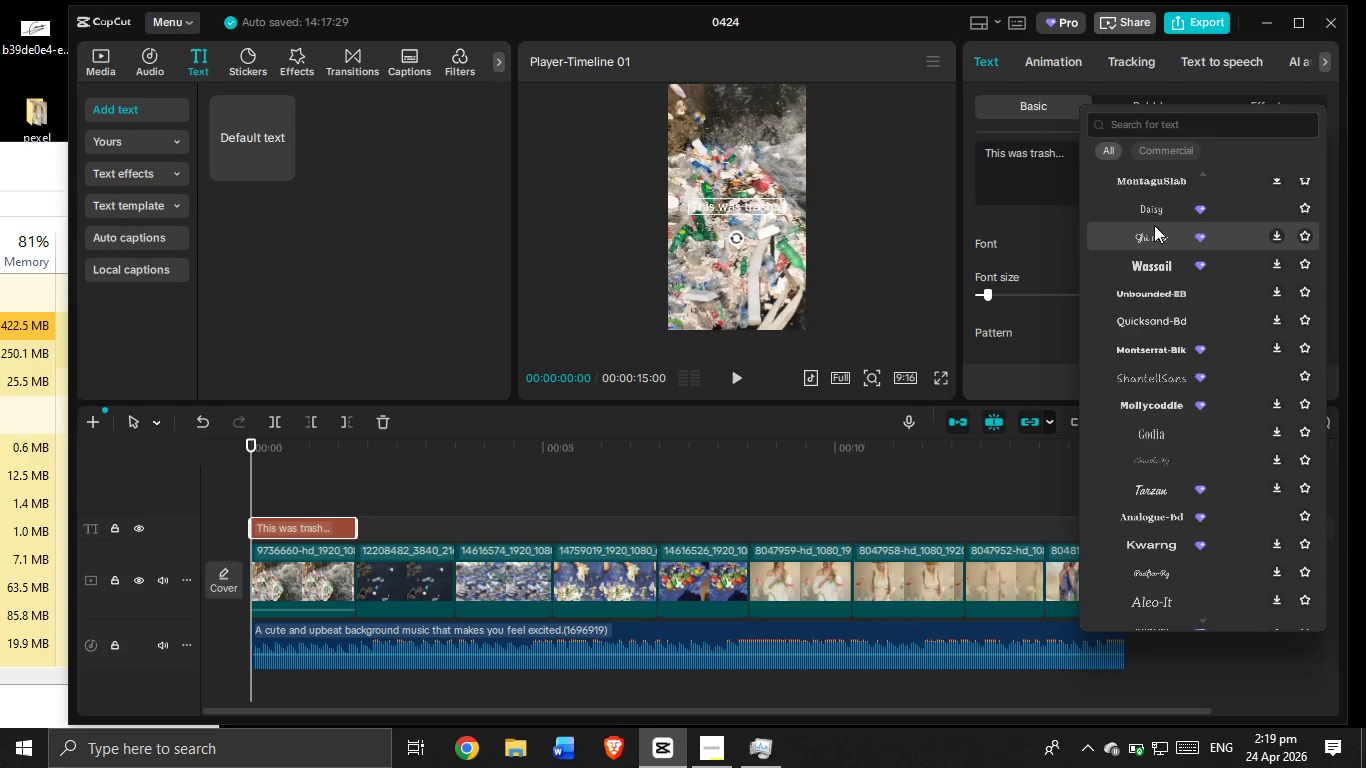 
scroll: coordinate [1178, 153], scroll_direction: down, amount: 5.0
 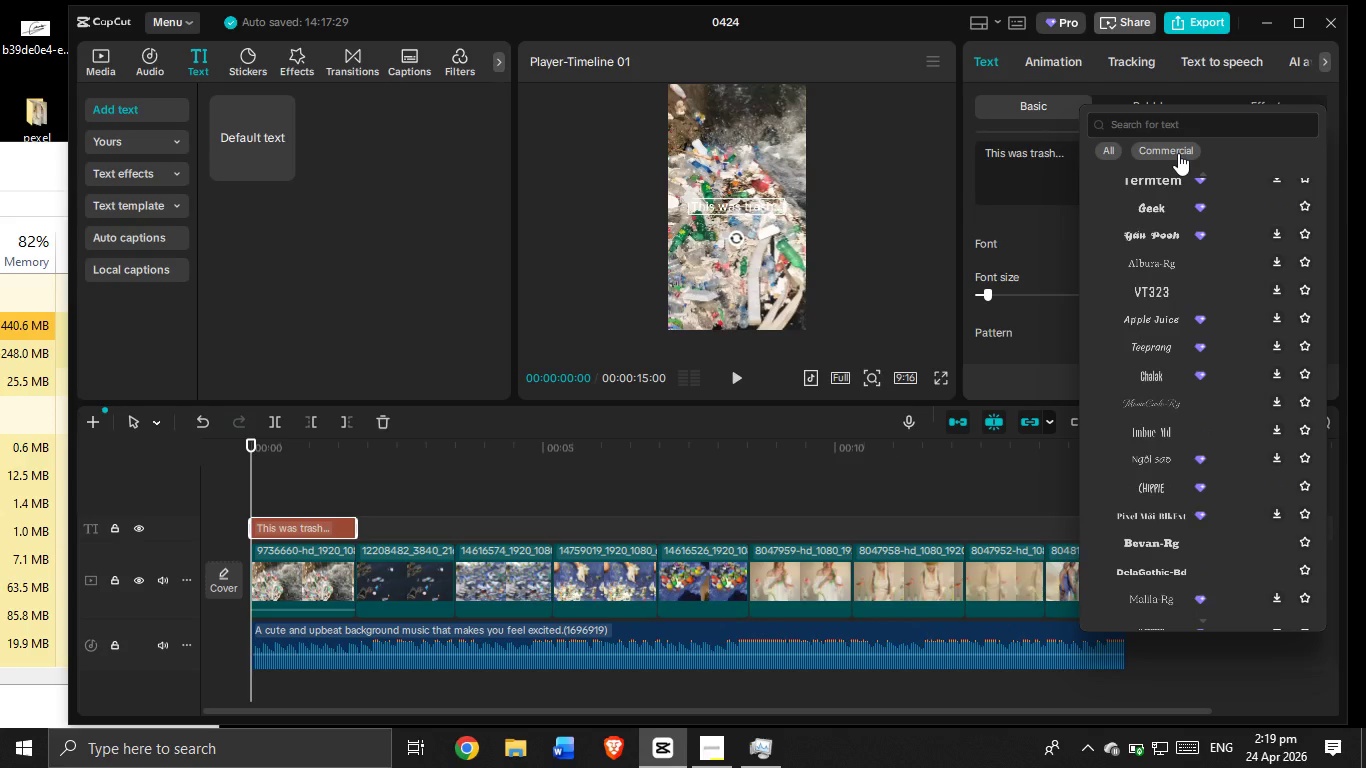 
scroll: coordinate [1178, 153], scroll_direction: down, amount: 2.0
 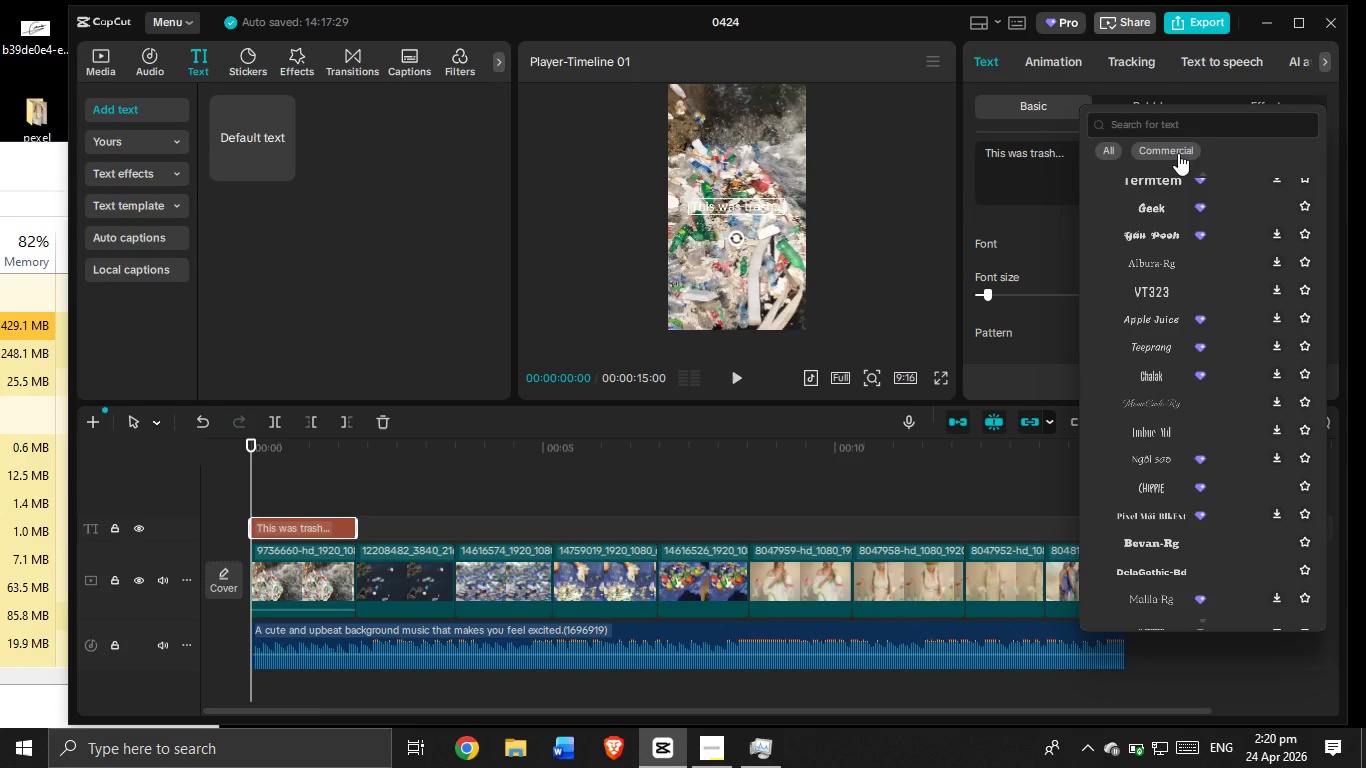 
wait(16.5)
 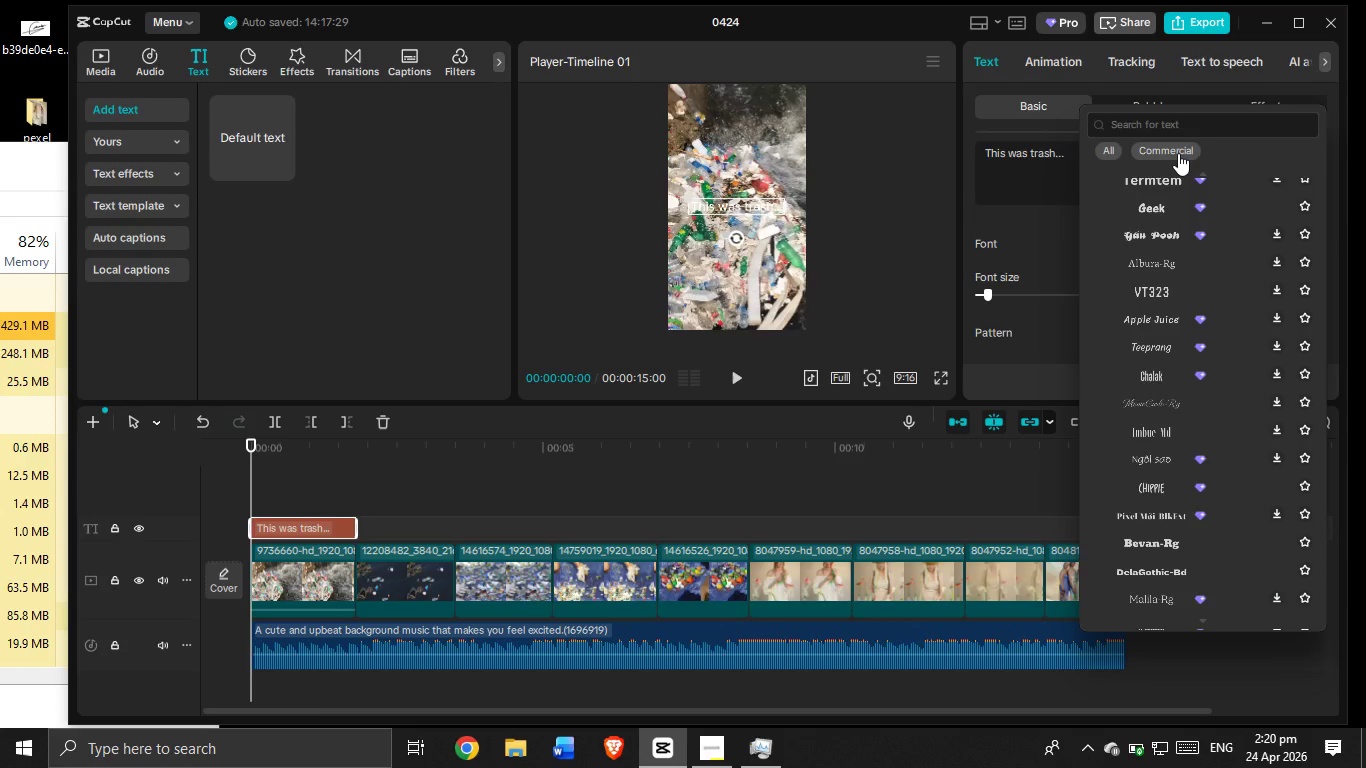 
scroll: coordinate [1178, 153], scroll_direction: down, amount: 5.0
 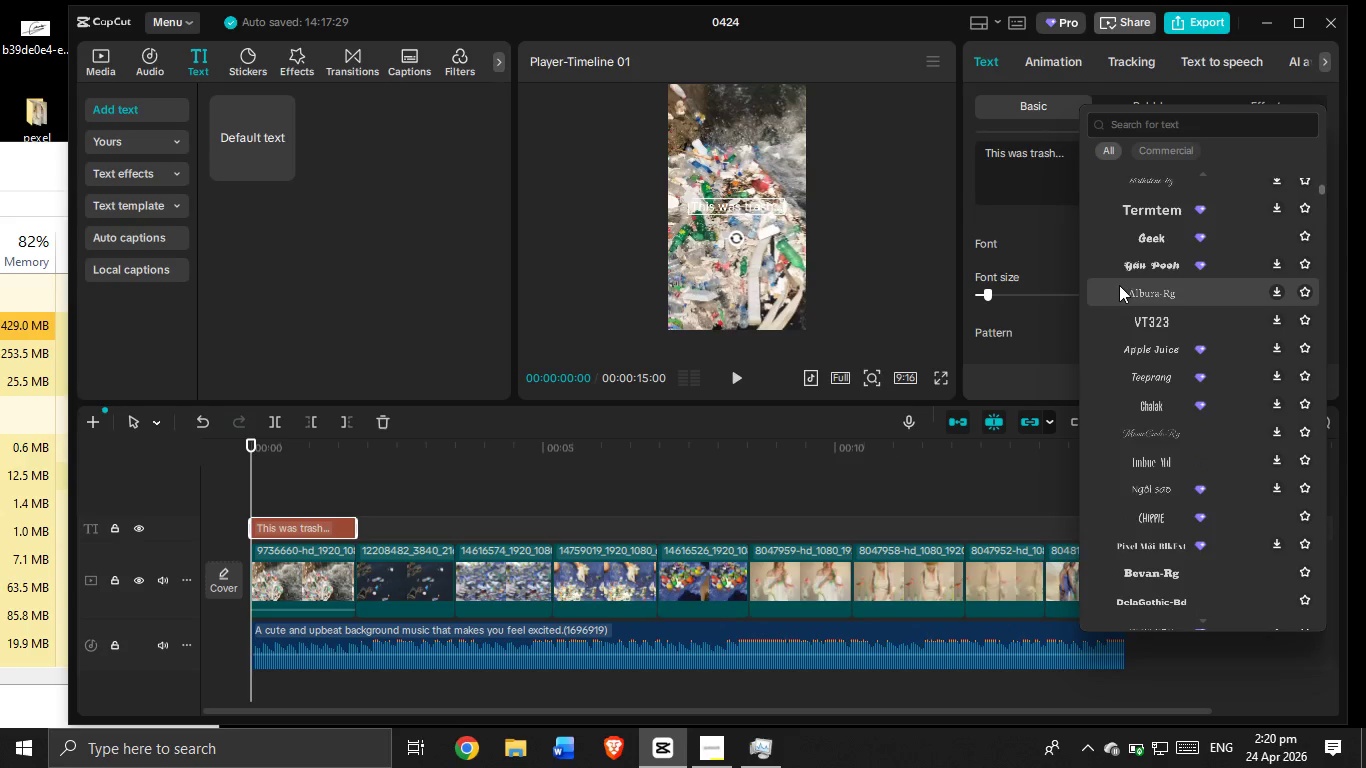 
wait(9.39)
 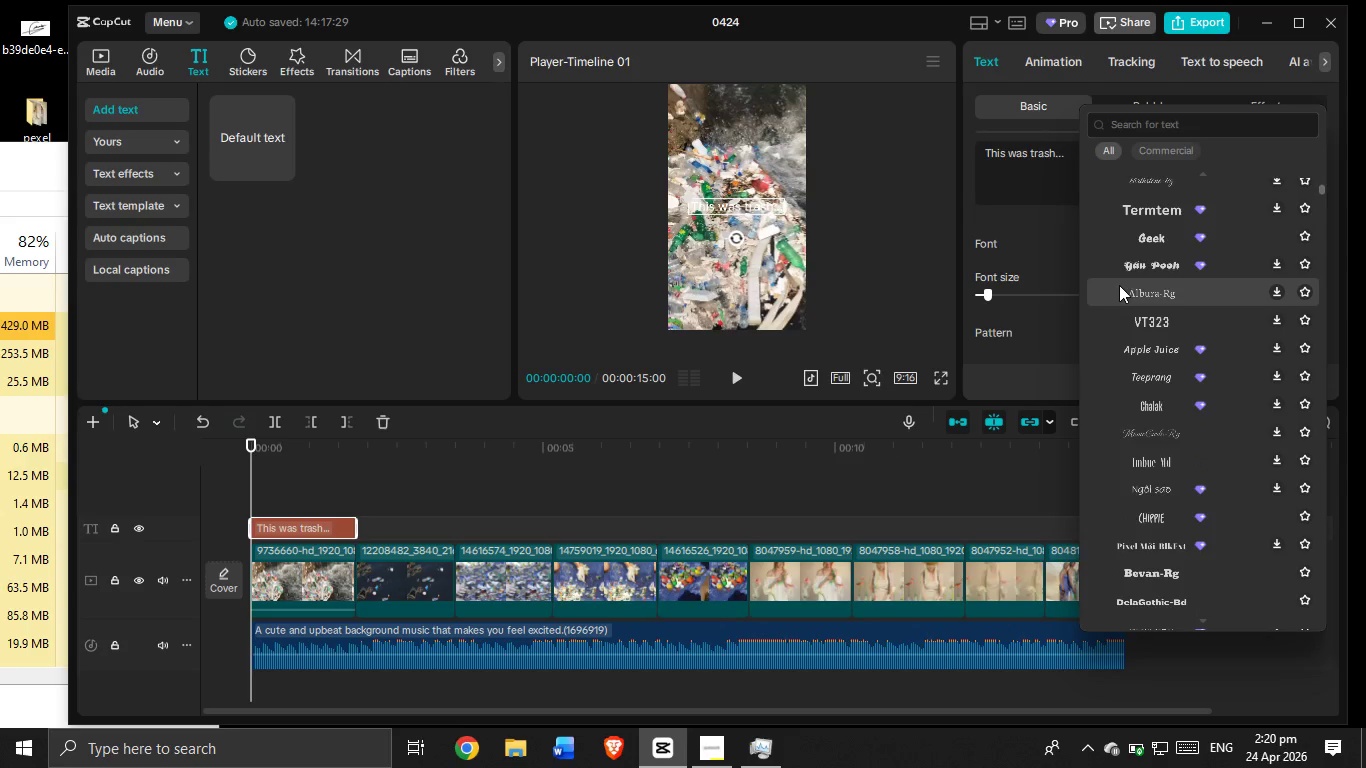 
scroll: coordinate [1195, 228], scroll_direction: down, amount: 3.0
 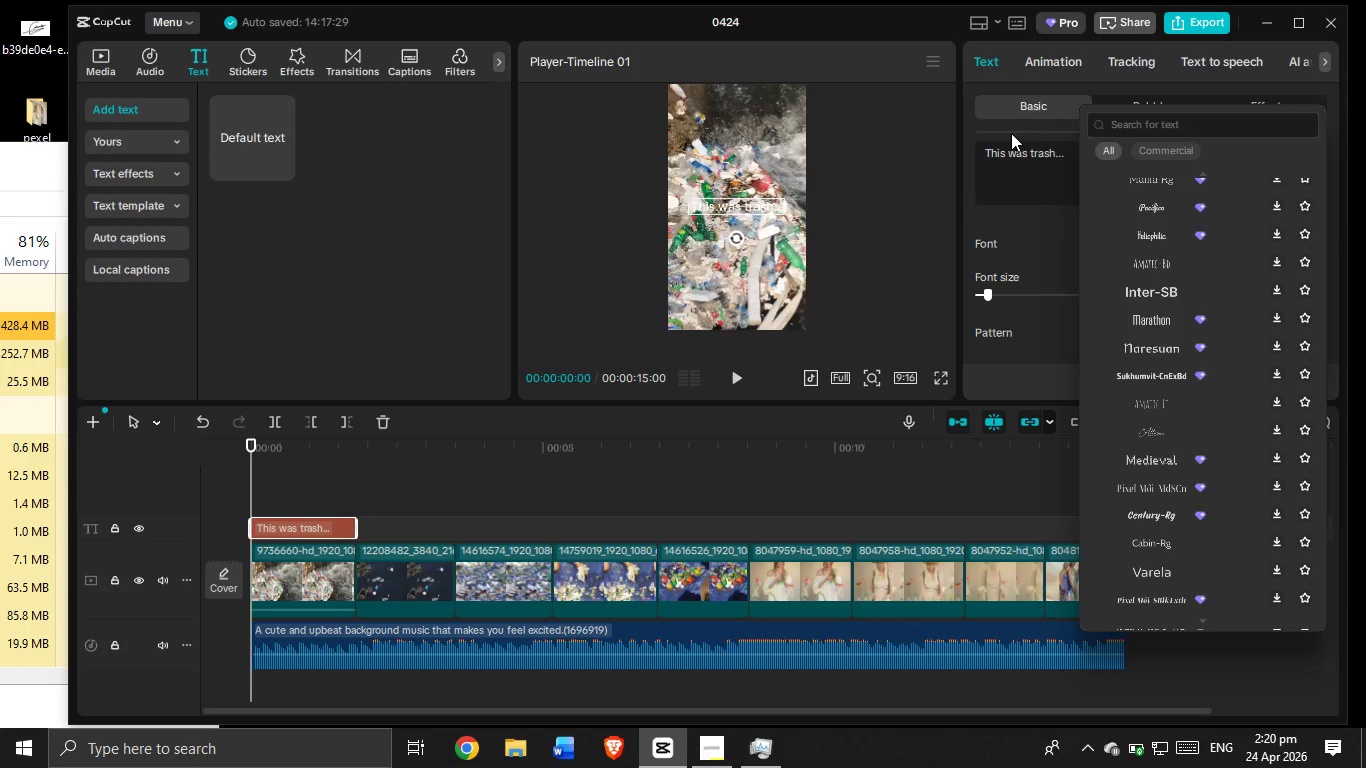 
wait(12.81)
 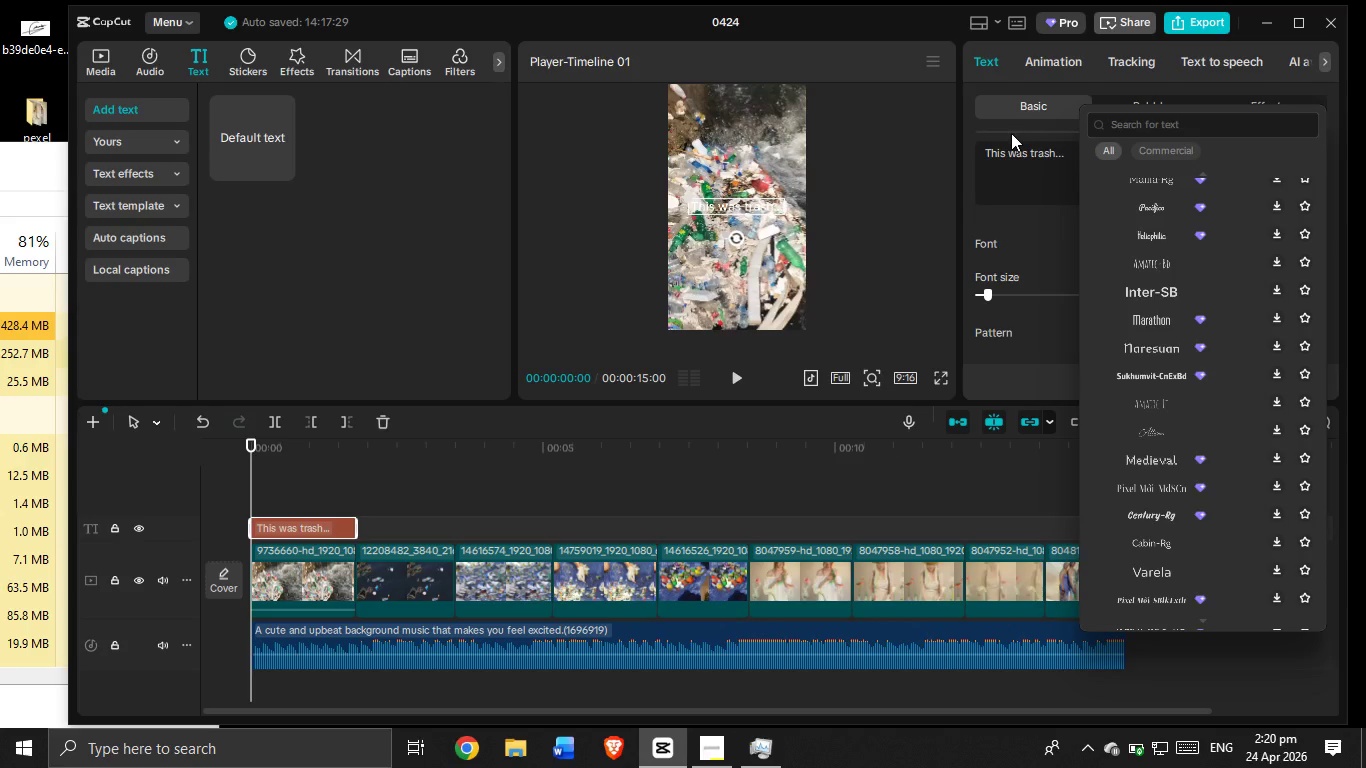 
scroll: coordinate [1181, 287], scroll_direction: up, amount: 8.0